 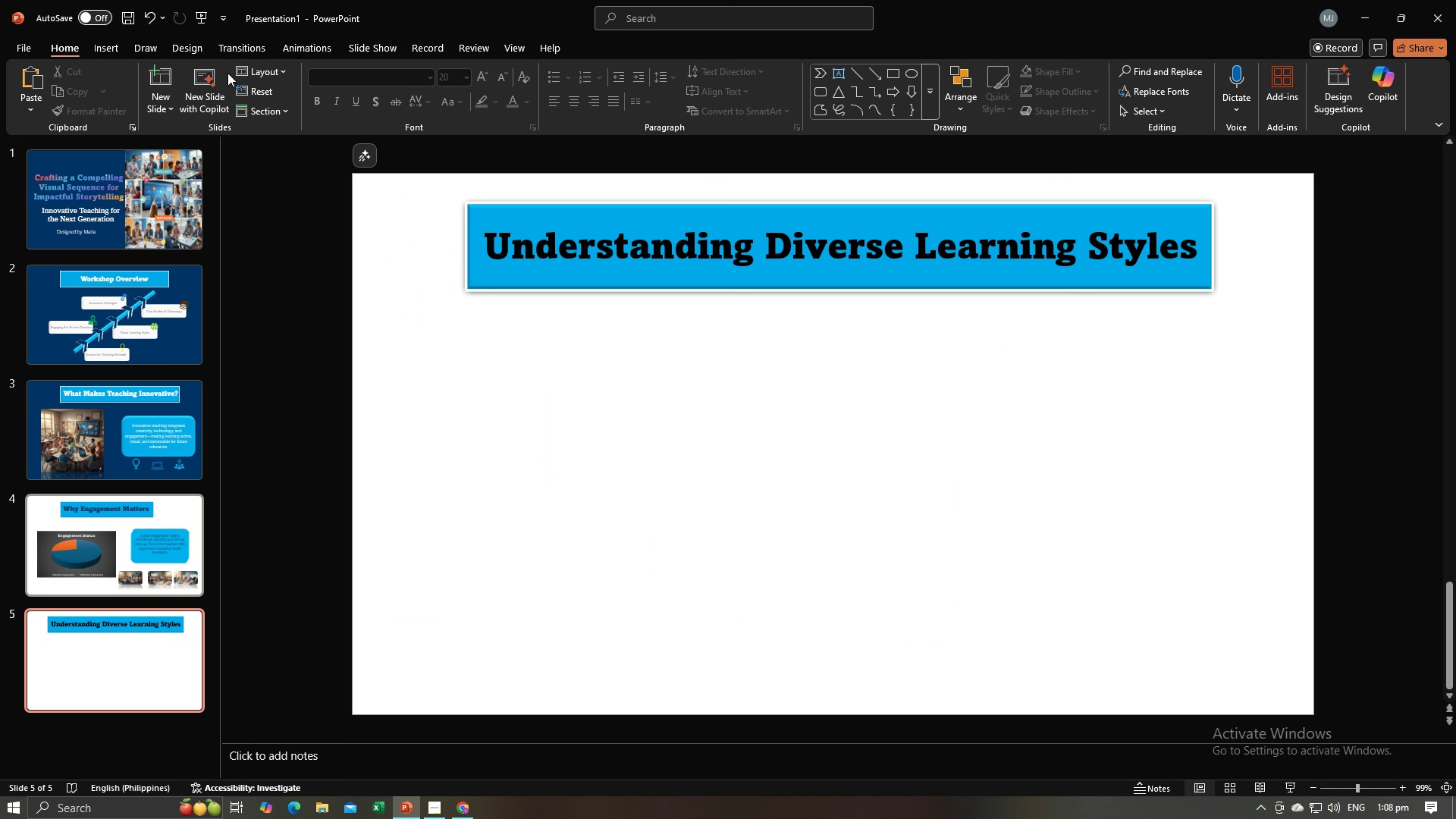 
left_click([118, 48])
 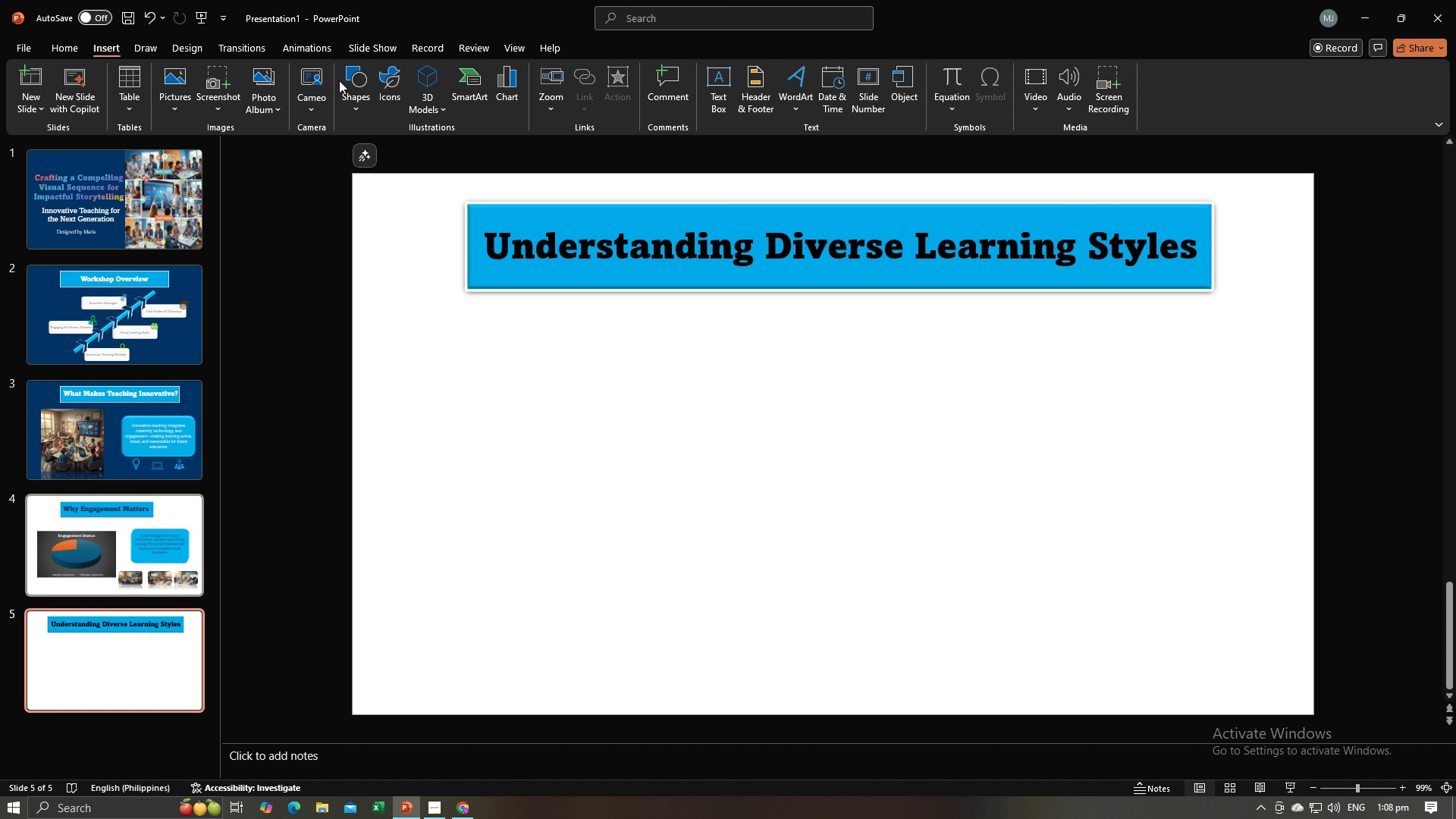 
double_click([350, 77])
 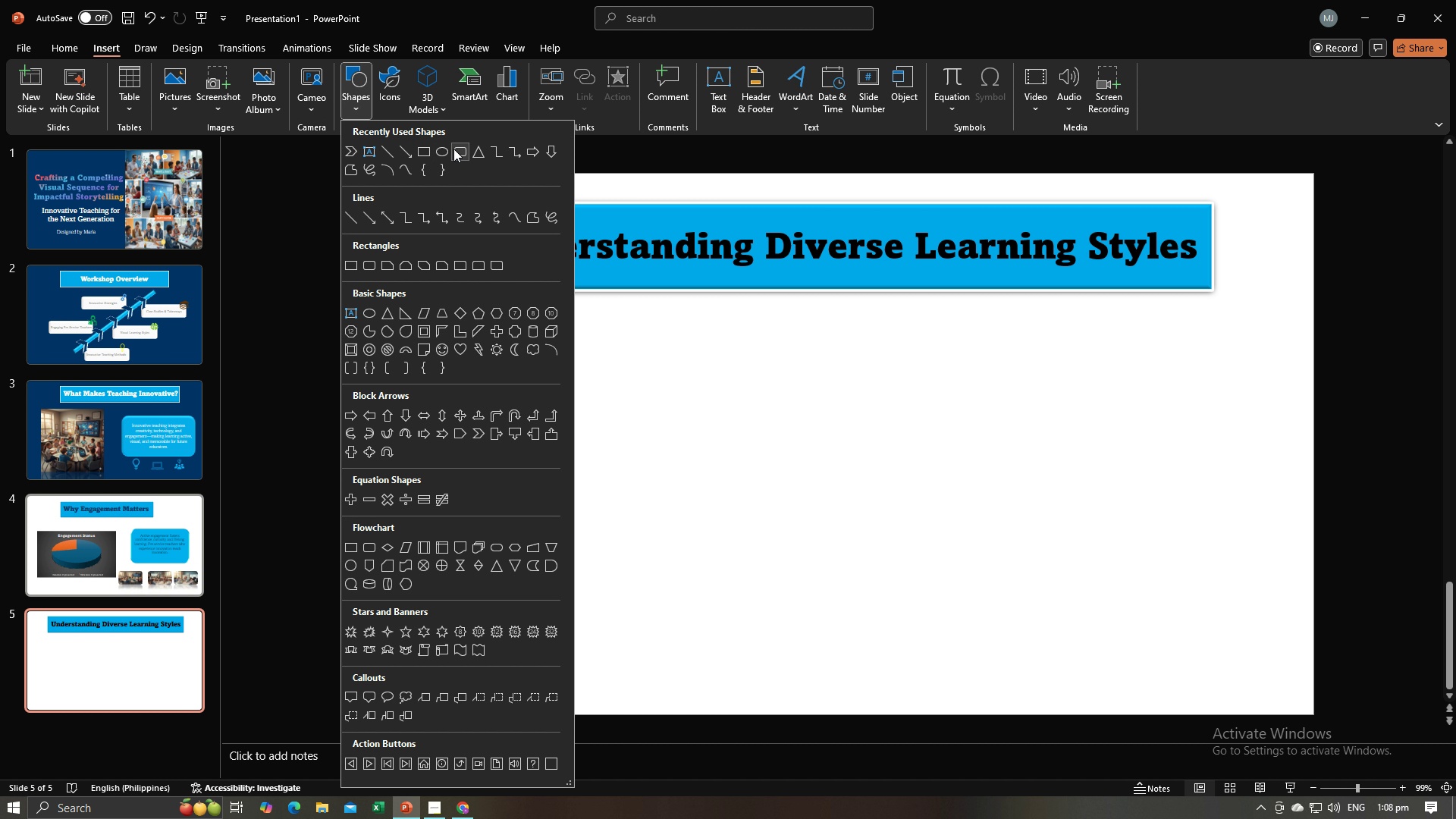 
left_click([454, 149])
 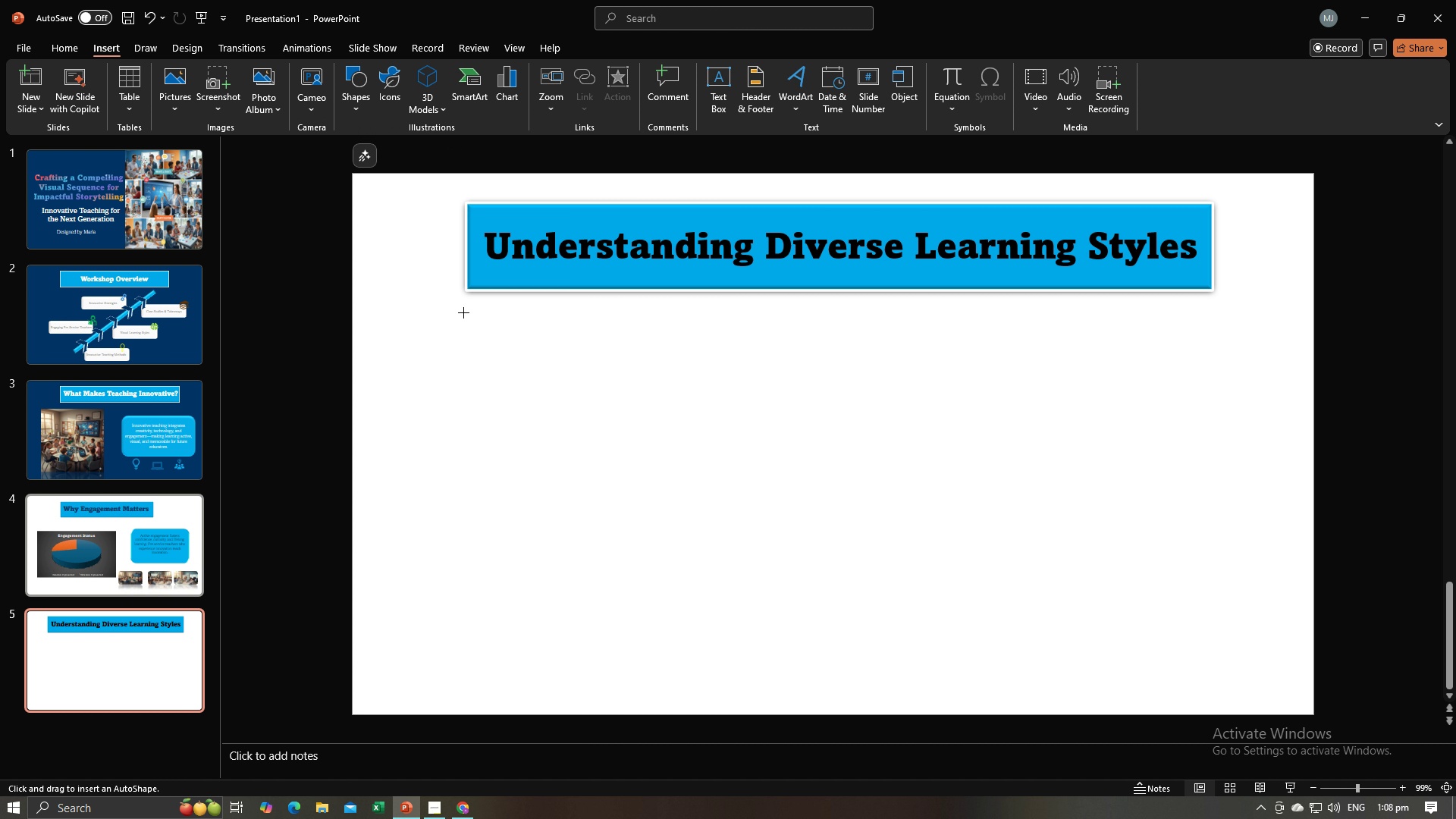 
left_click_drag(start_coordinate=[462, 311], to_coordinate=[1212, 365])
 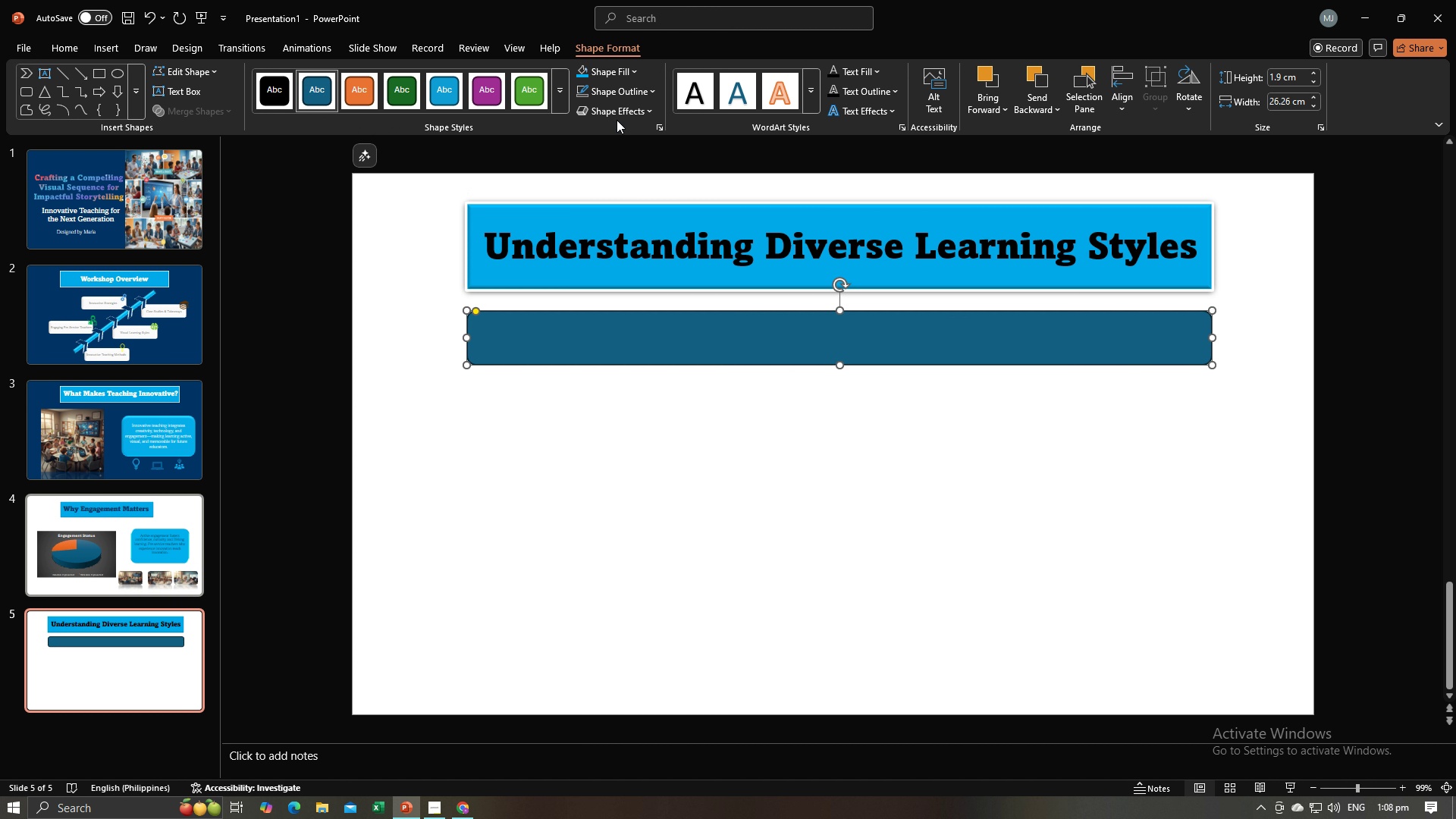 
left_click([617, 111])
 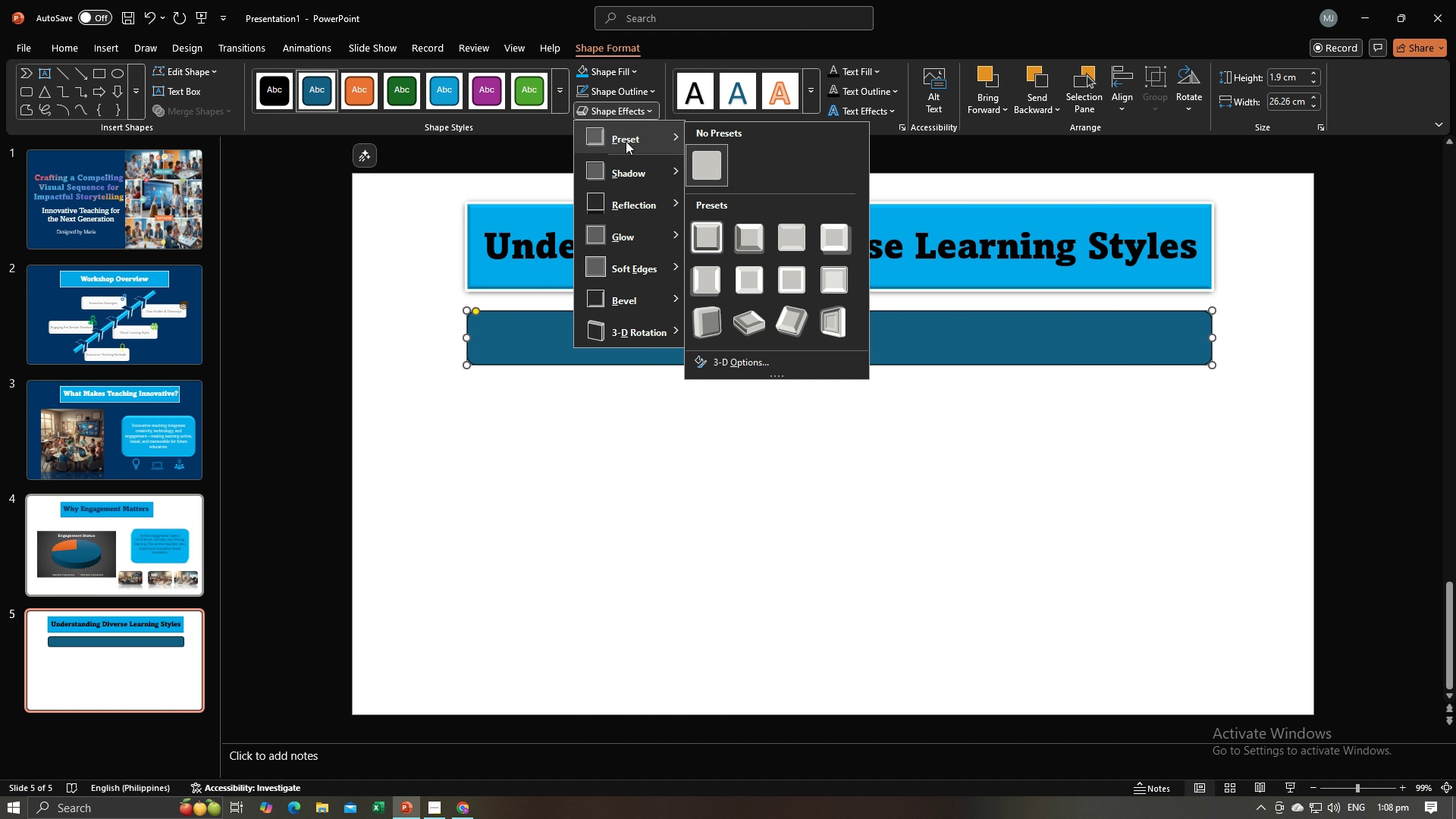 
left_click([626, 141])
 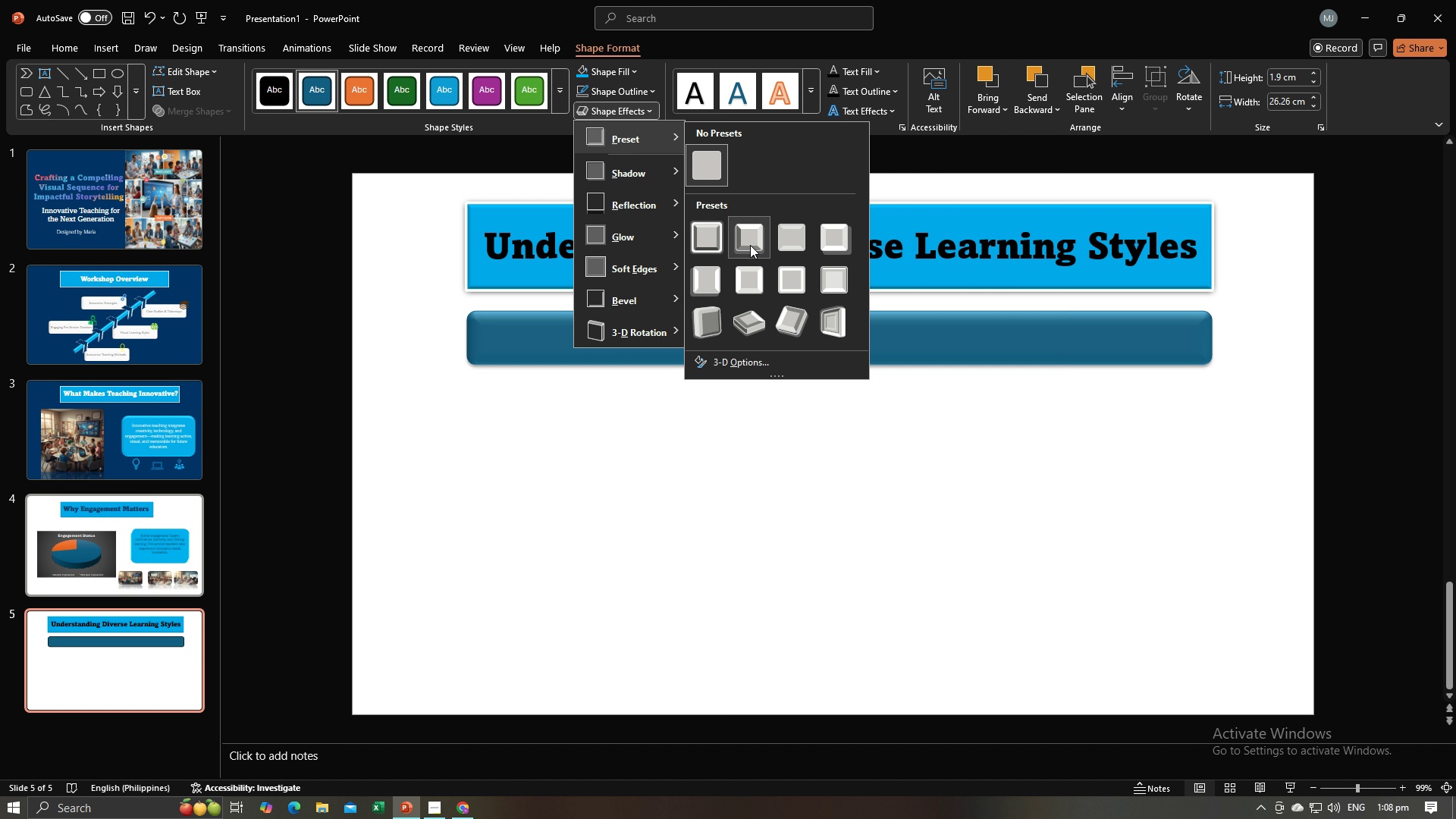 
left_click([750, 245])
 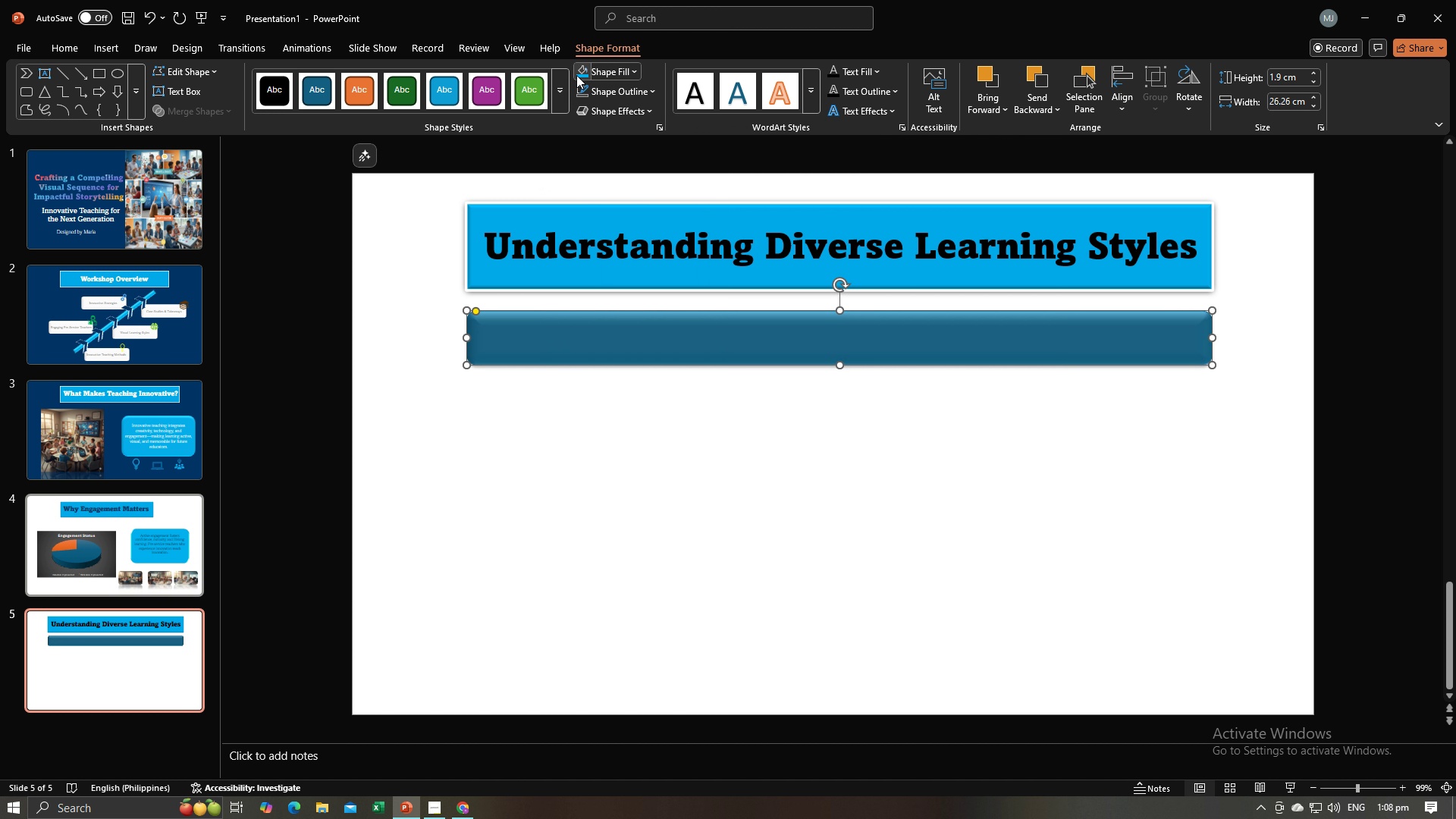 
left_click([578, 72])
 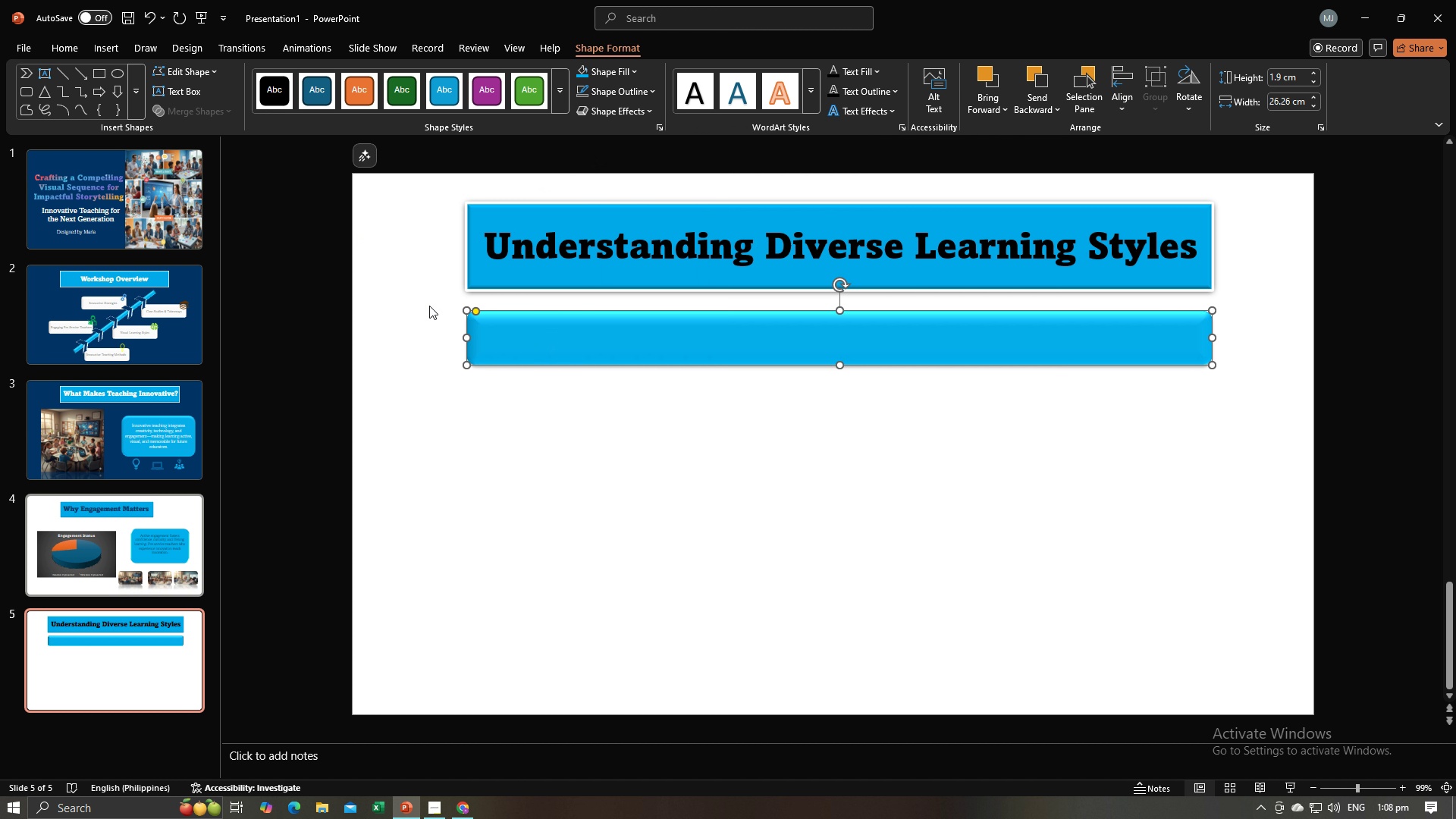 
key(Control+V)
 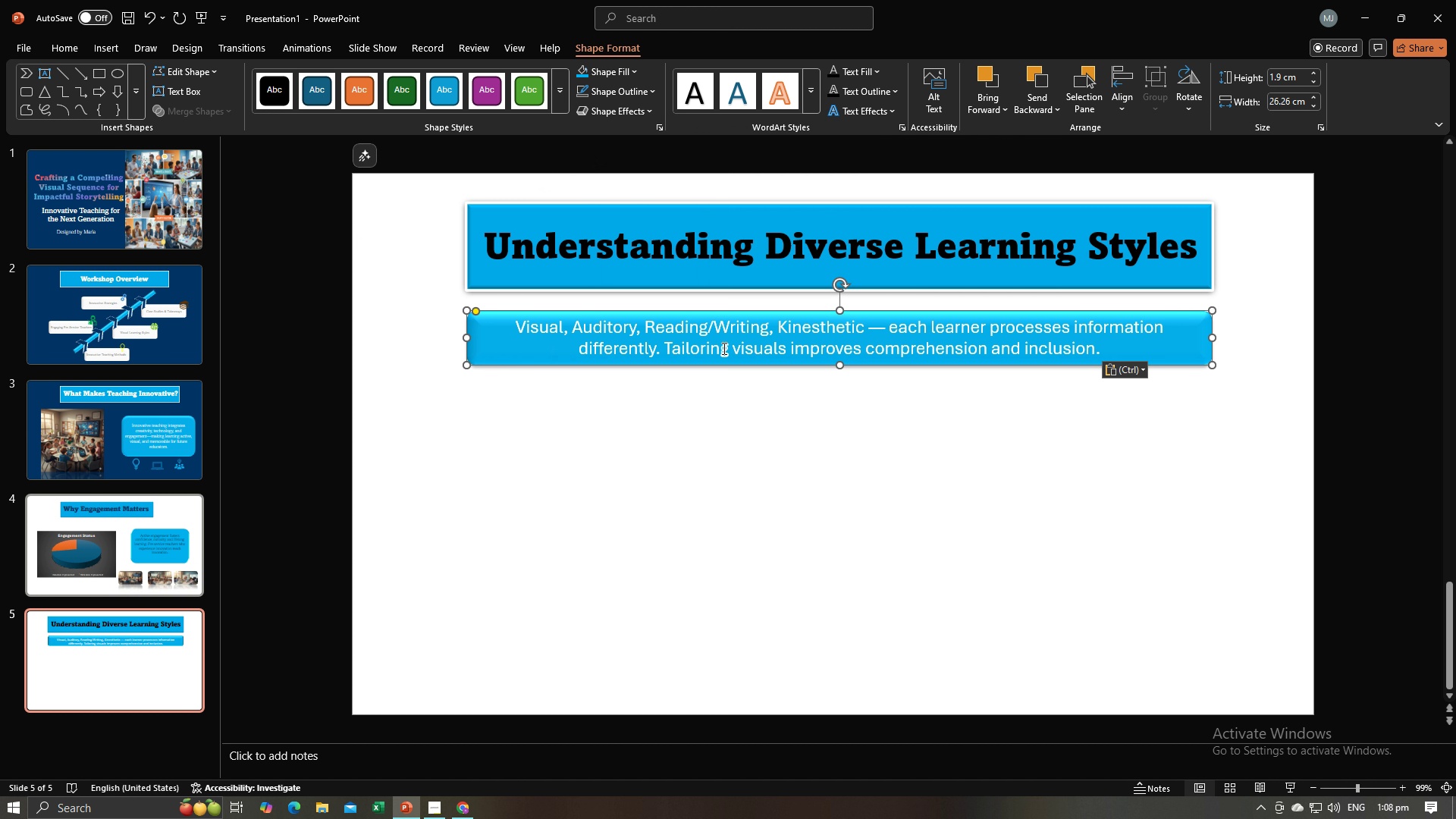 
left_click([730, 347])
 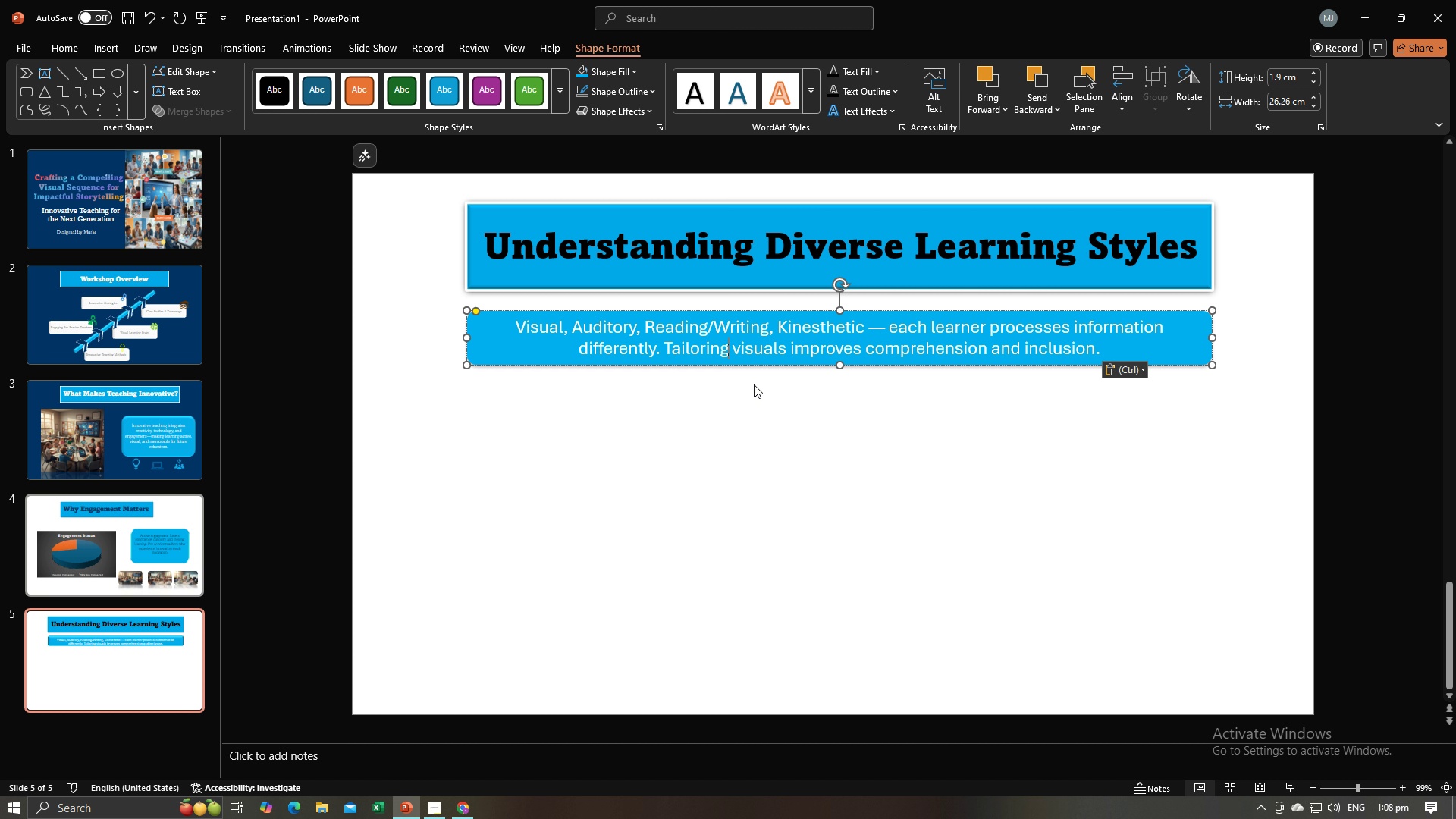 
left_click([754, 384])
 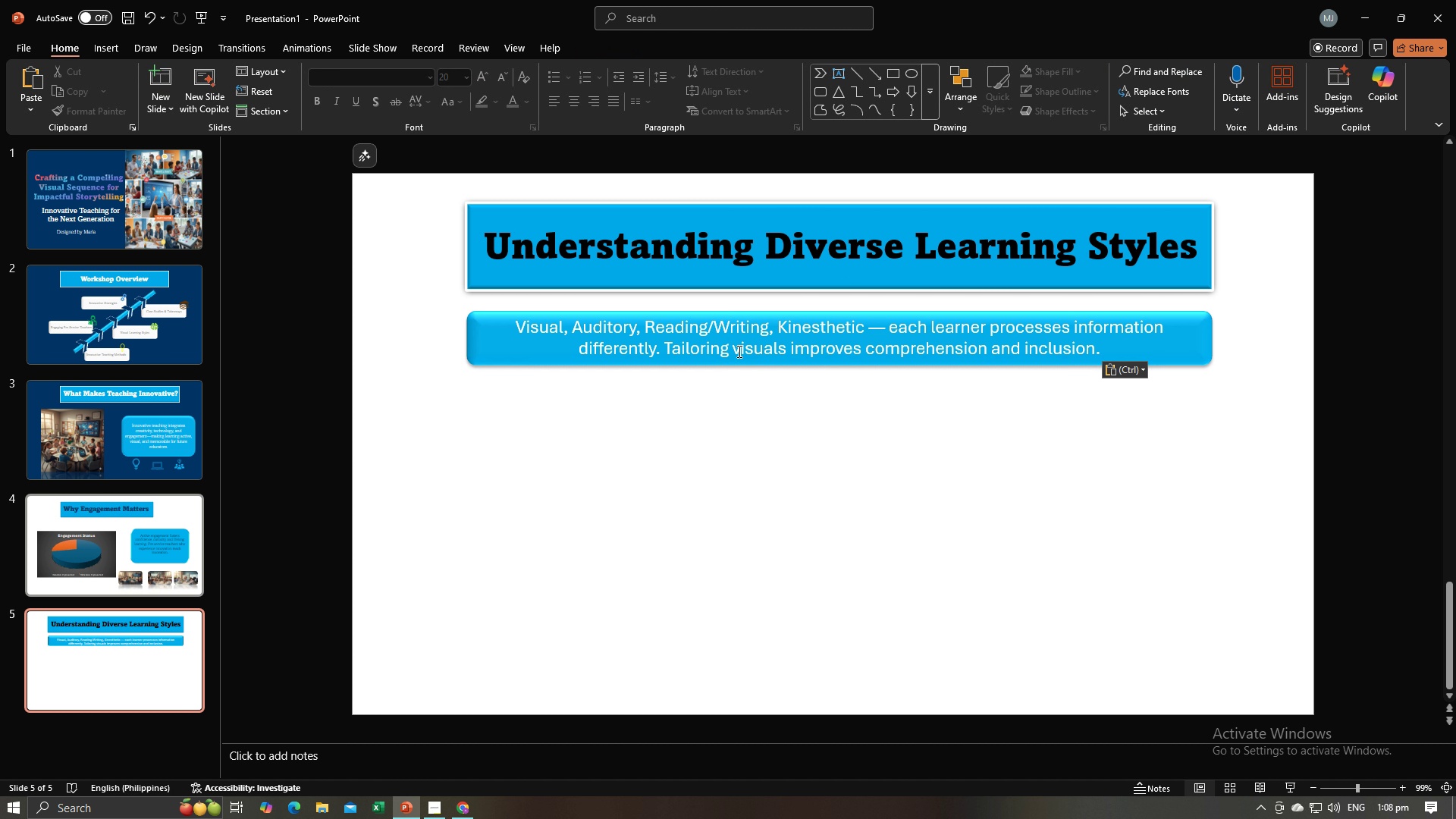 
left_click([738, 351])
 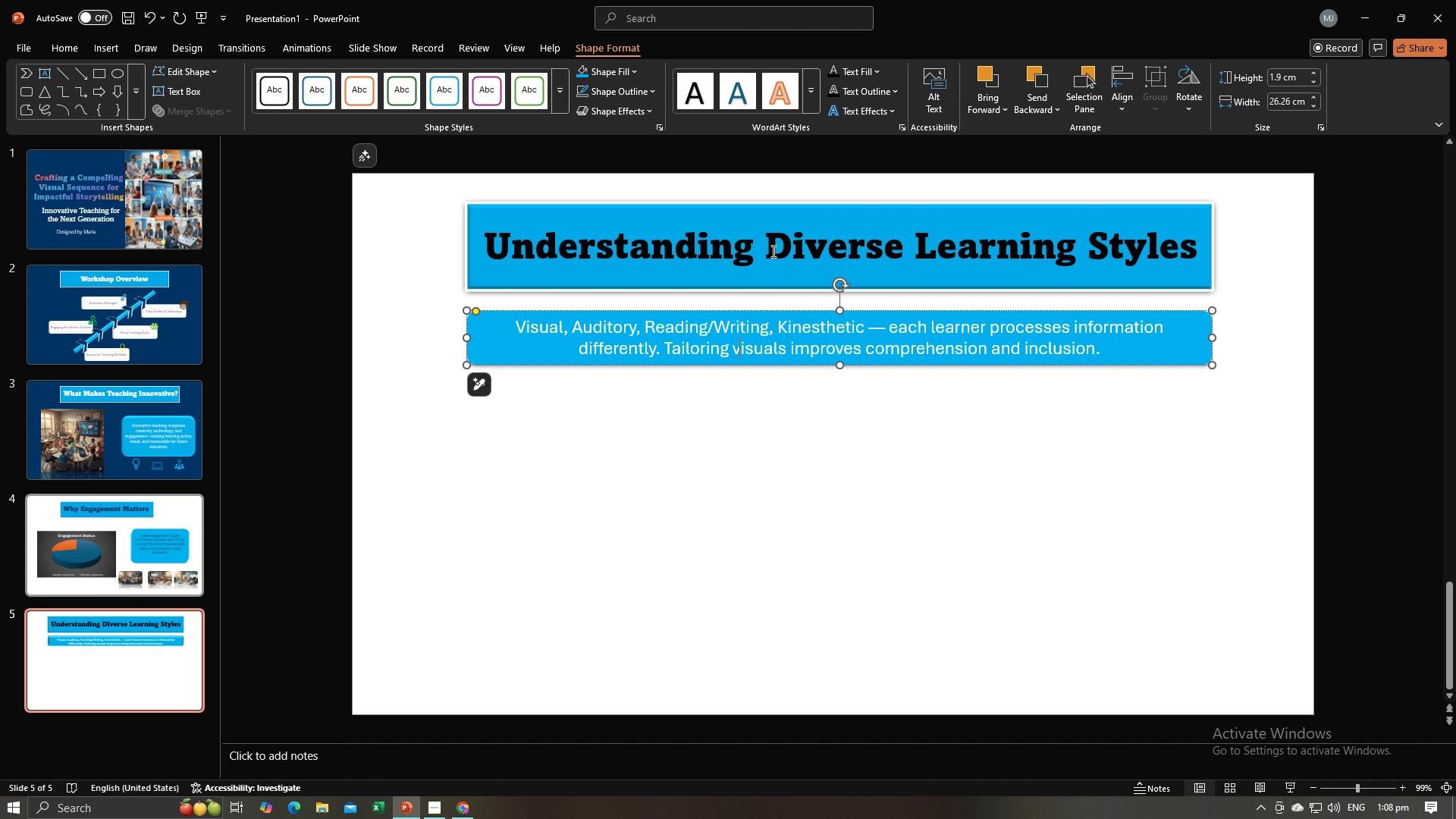 
left_click([772, 251])